 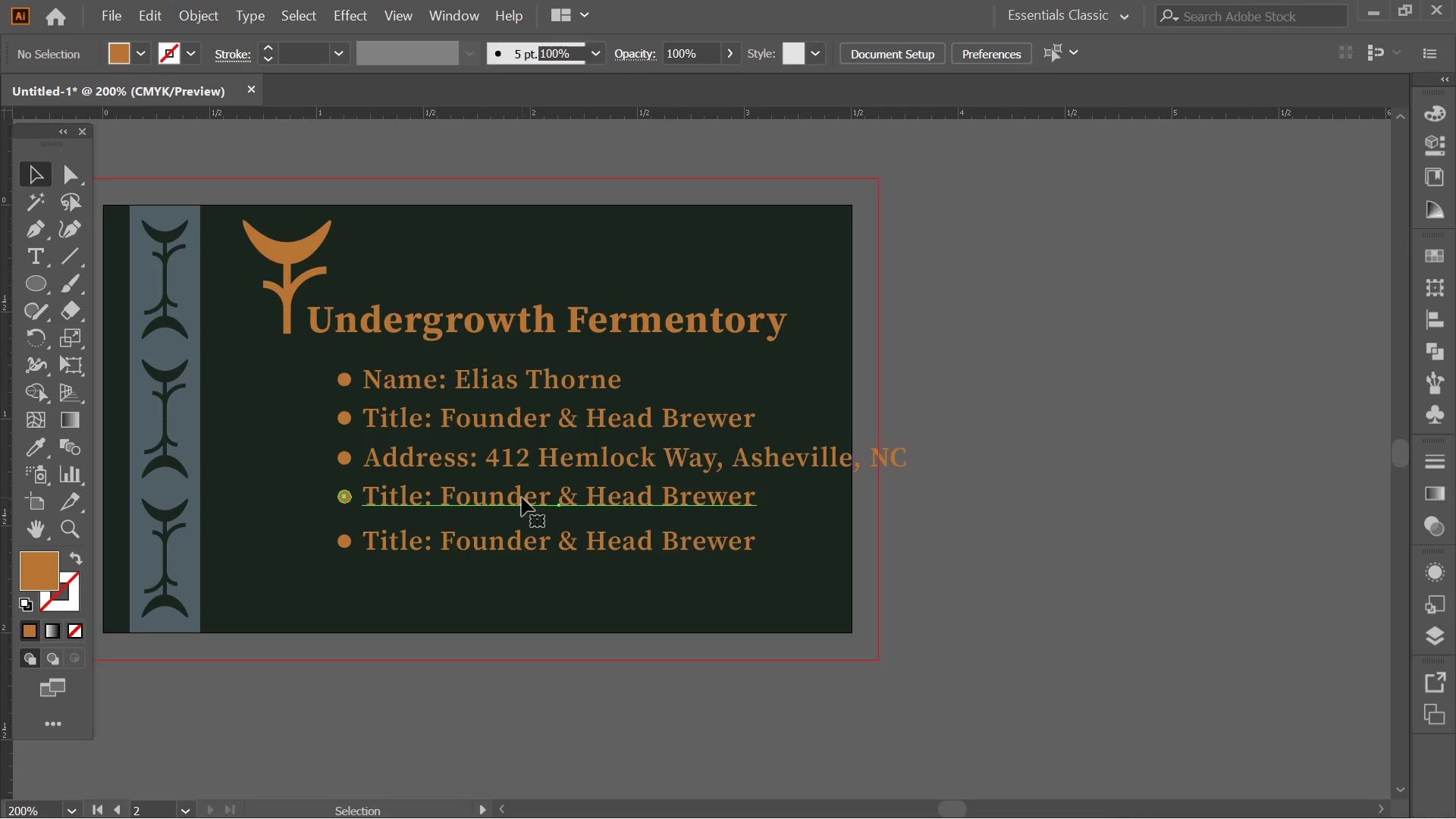 
triple_click([522, 497])
 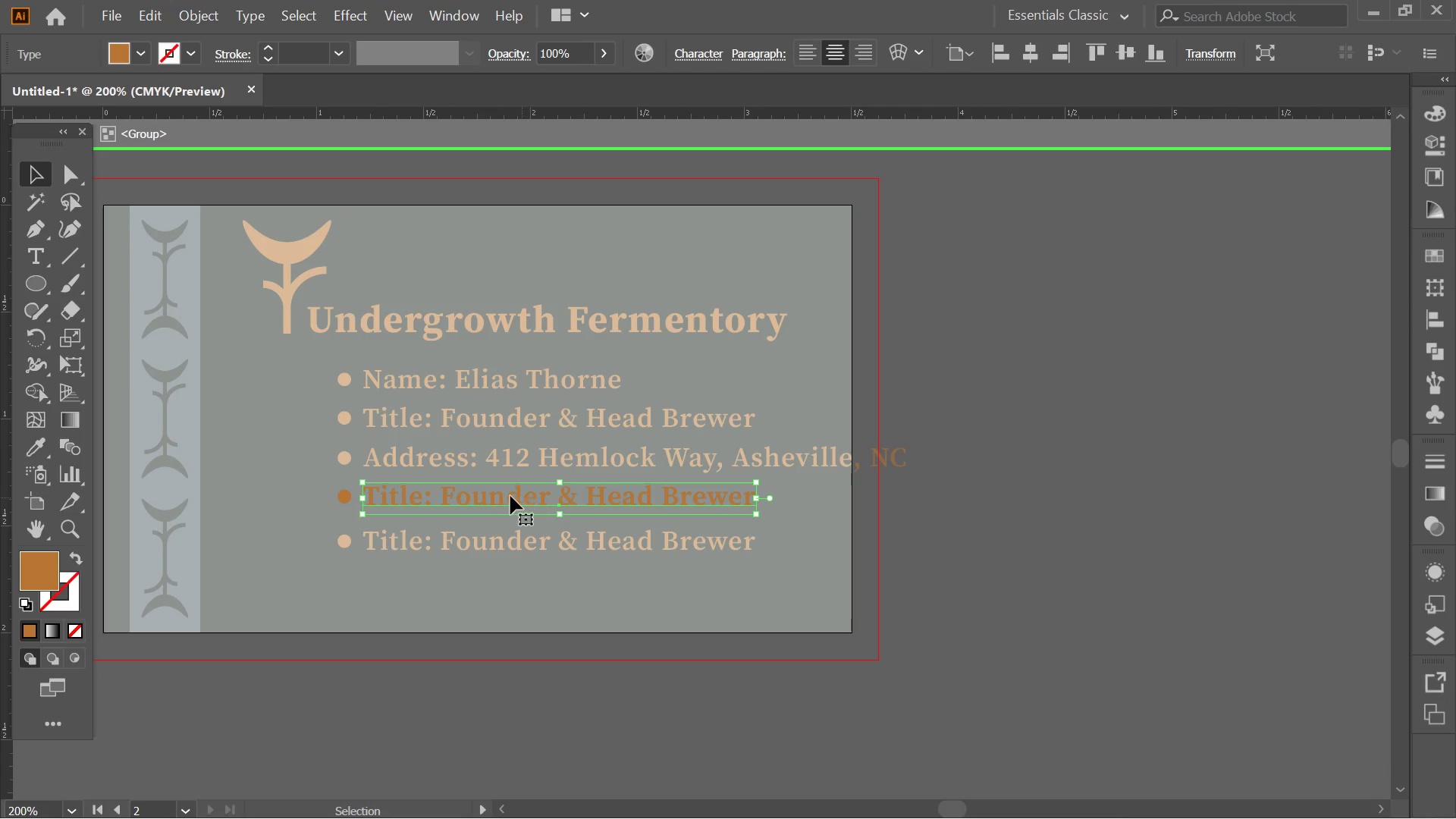 
triple_click([505, 493])
 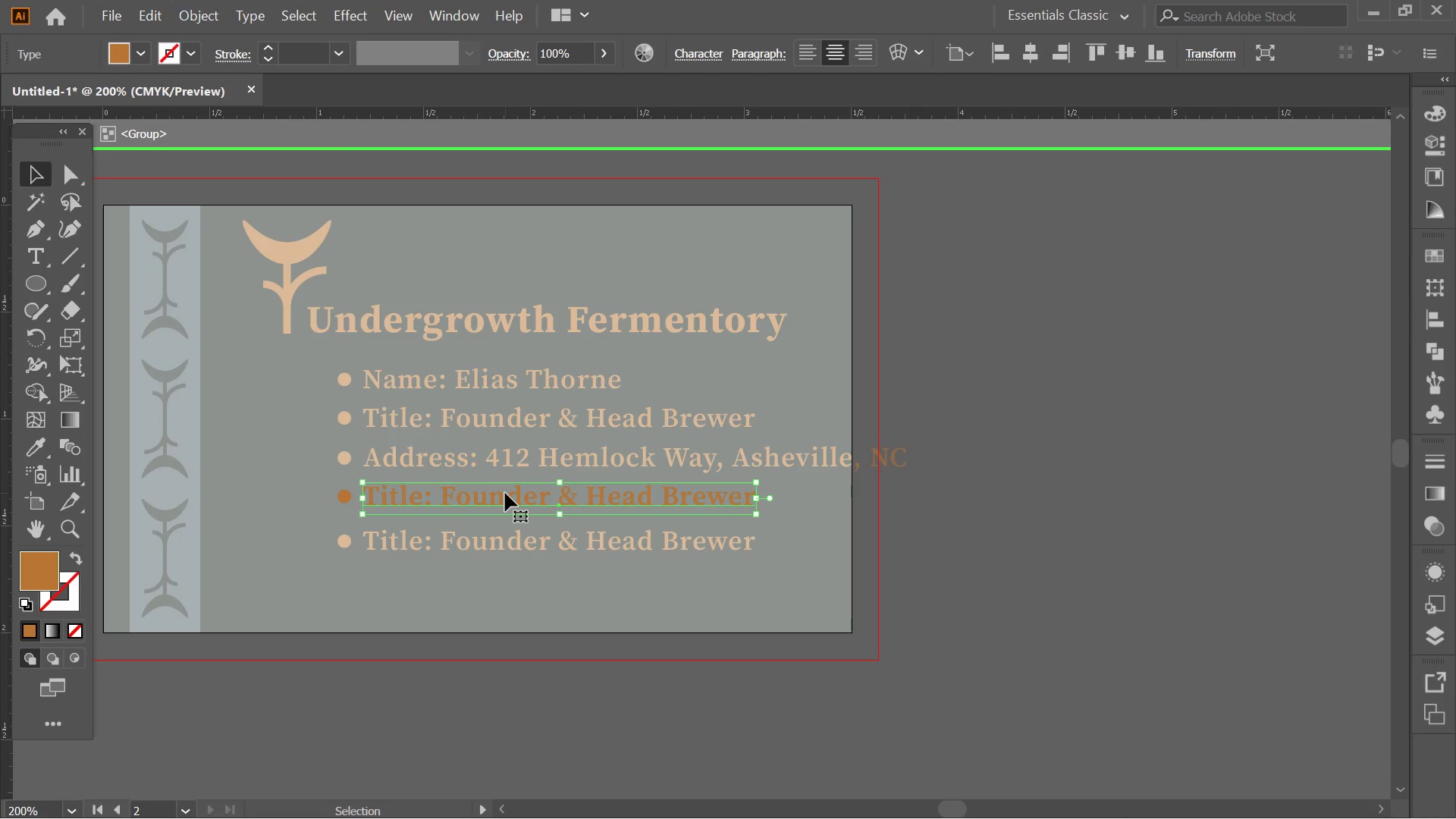 
triple_click([505, 493])
 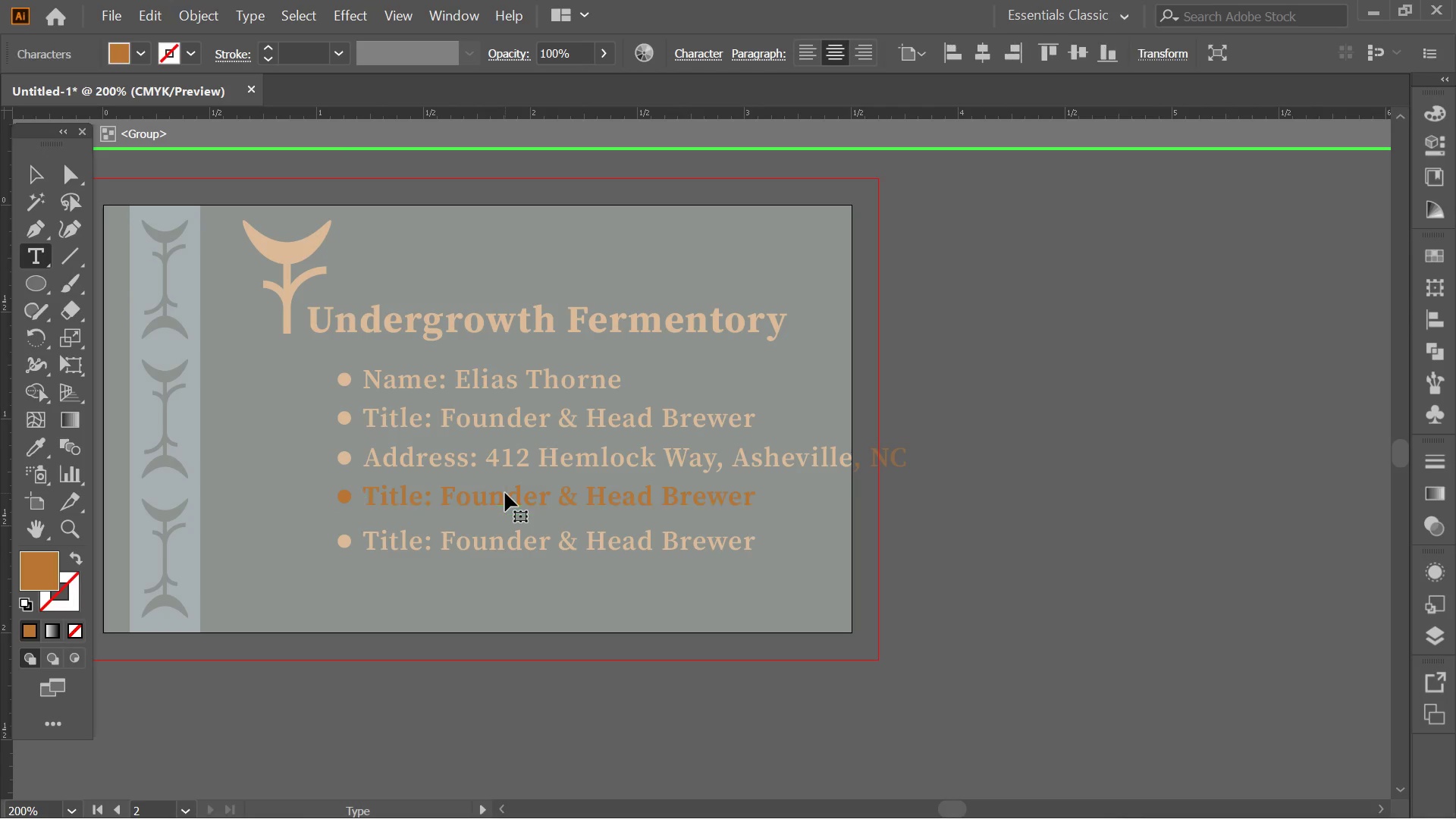 
triple_click([505, 493])
 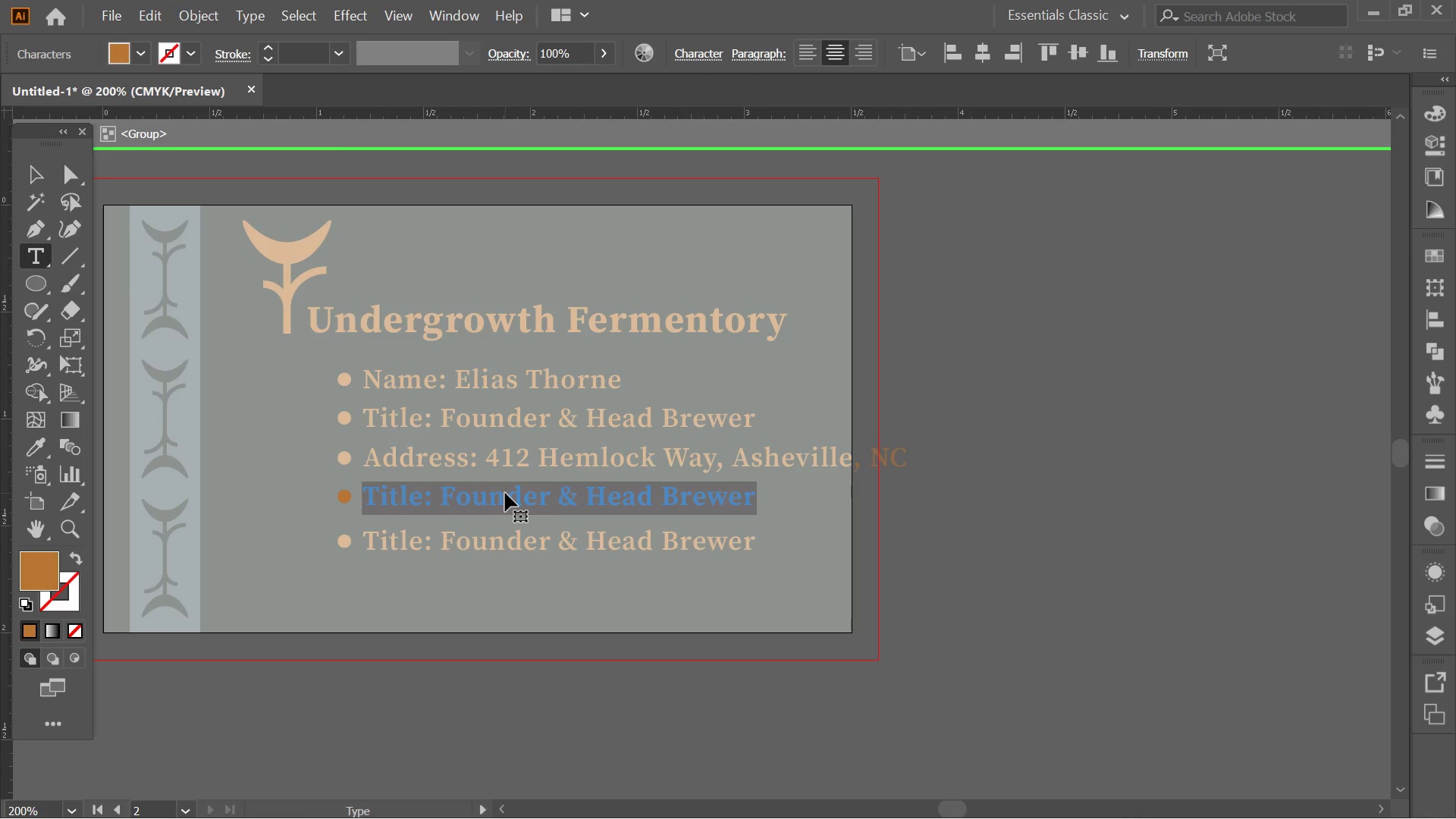 
key(Control+V)
 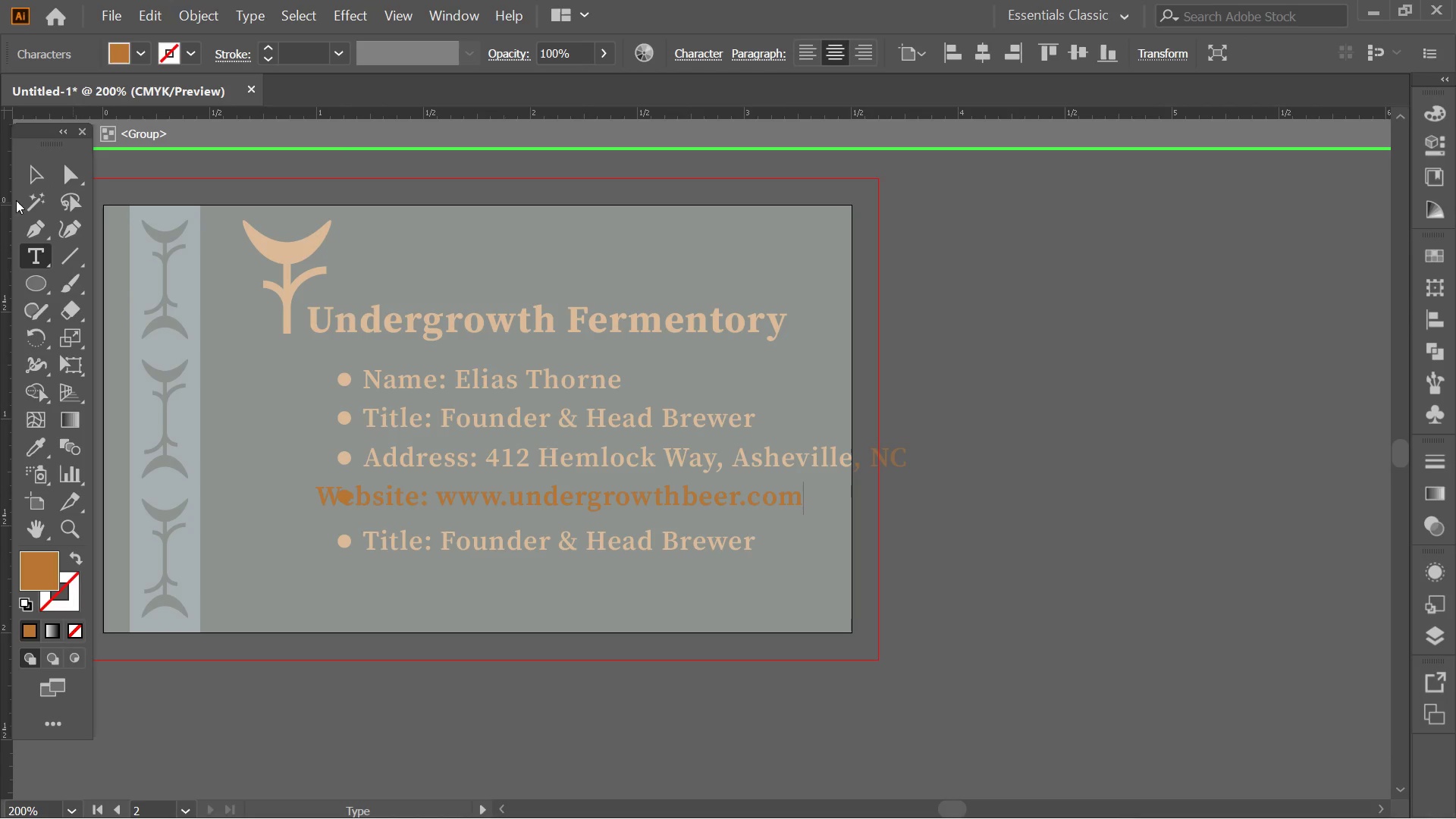 
left_click([45, 176])
 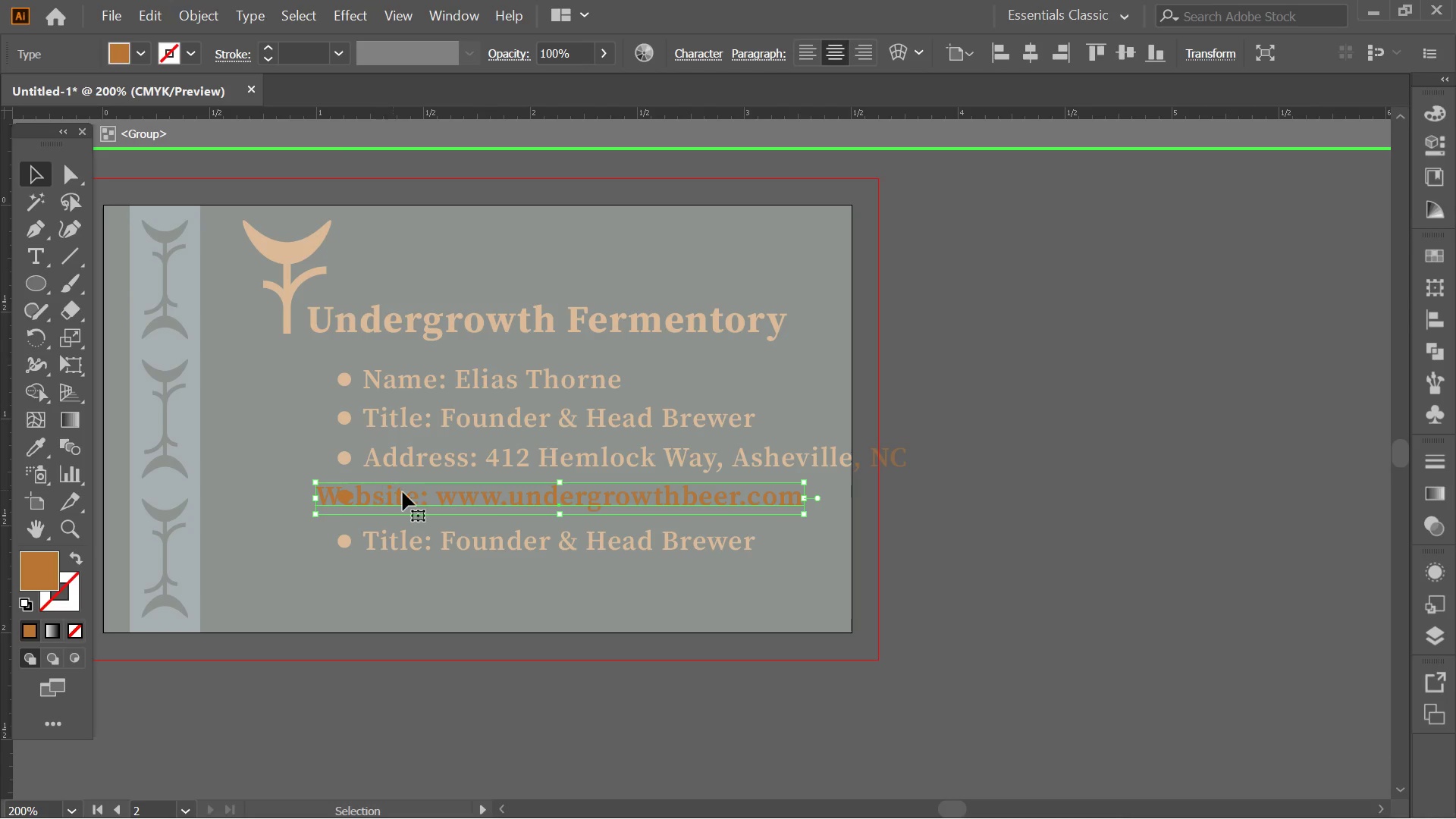 
left_click_drag(start_coordinate=[409, 489], to_coordinate=[455, 497])
 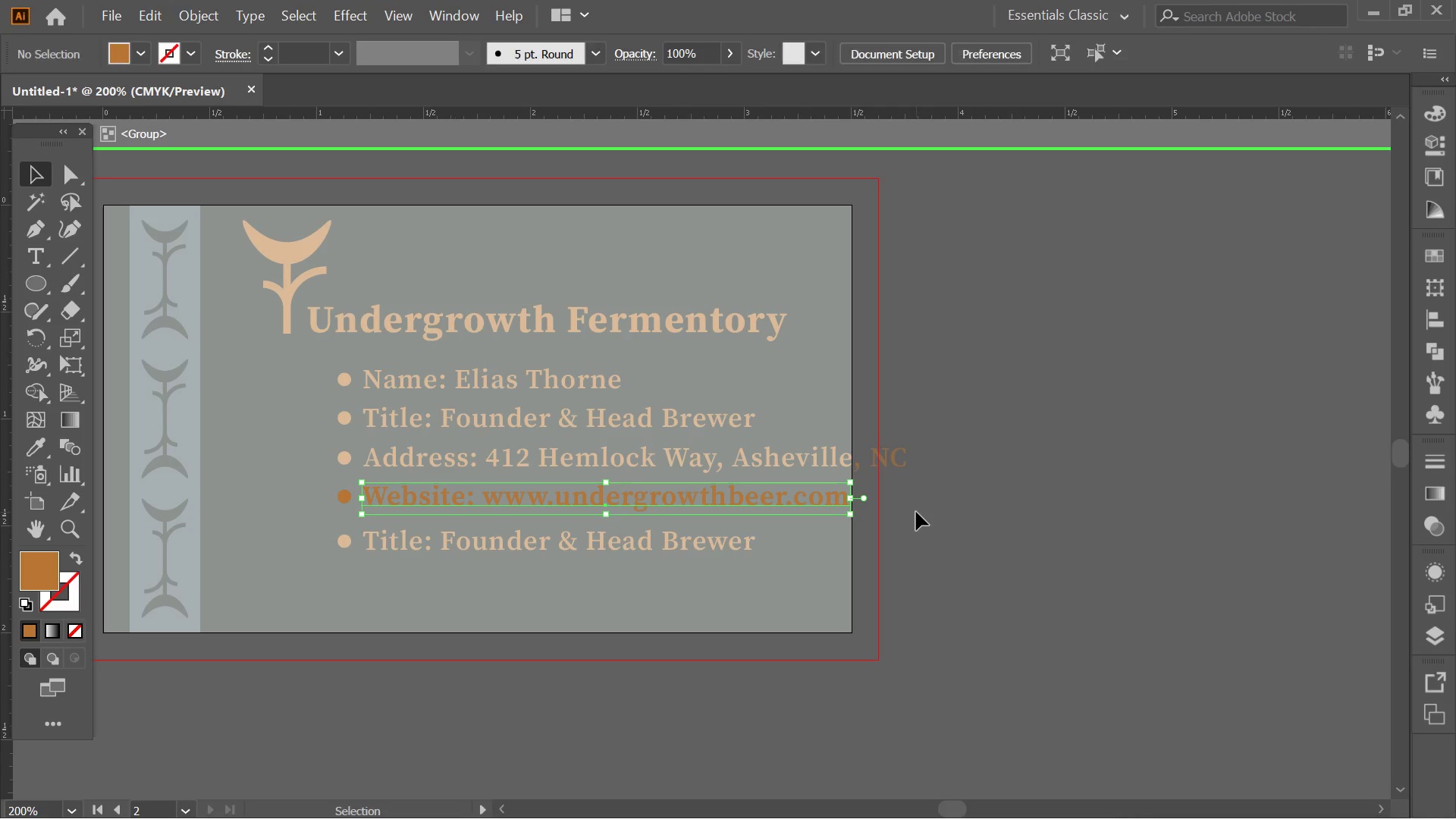 
hold_key(key=ShiftLeft, duration=1.41)
 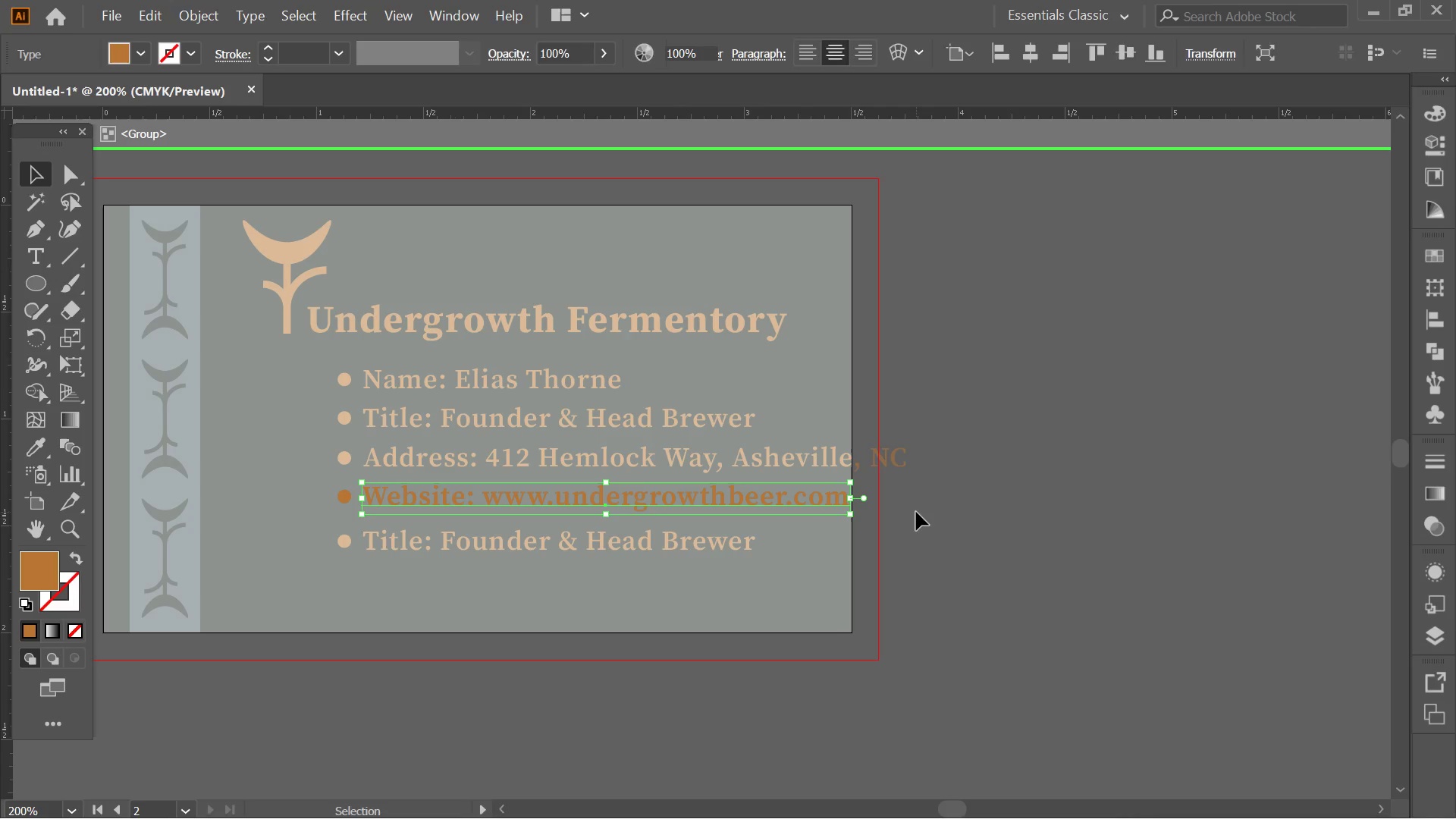 
double_click([916, 512])
 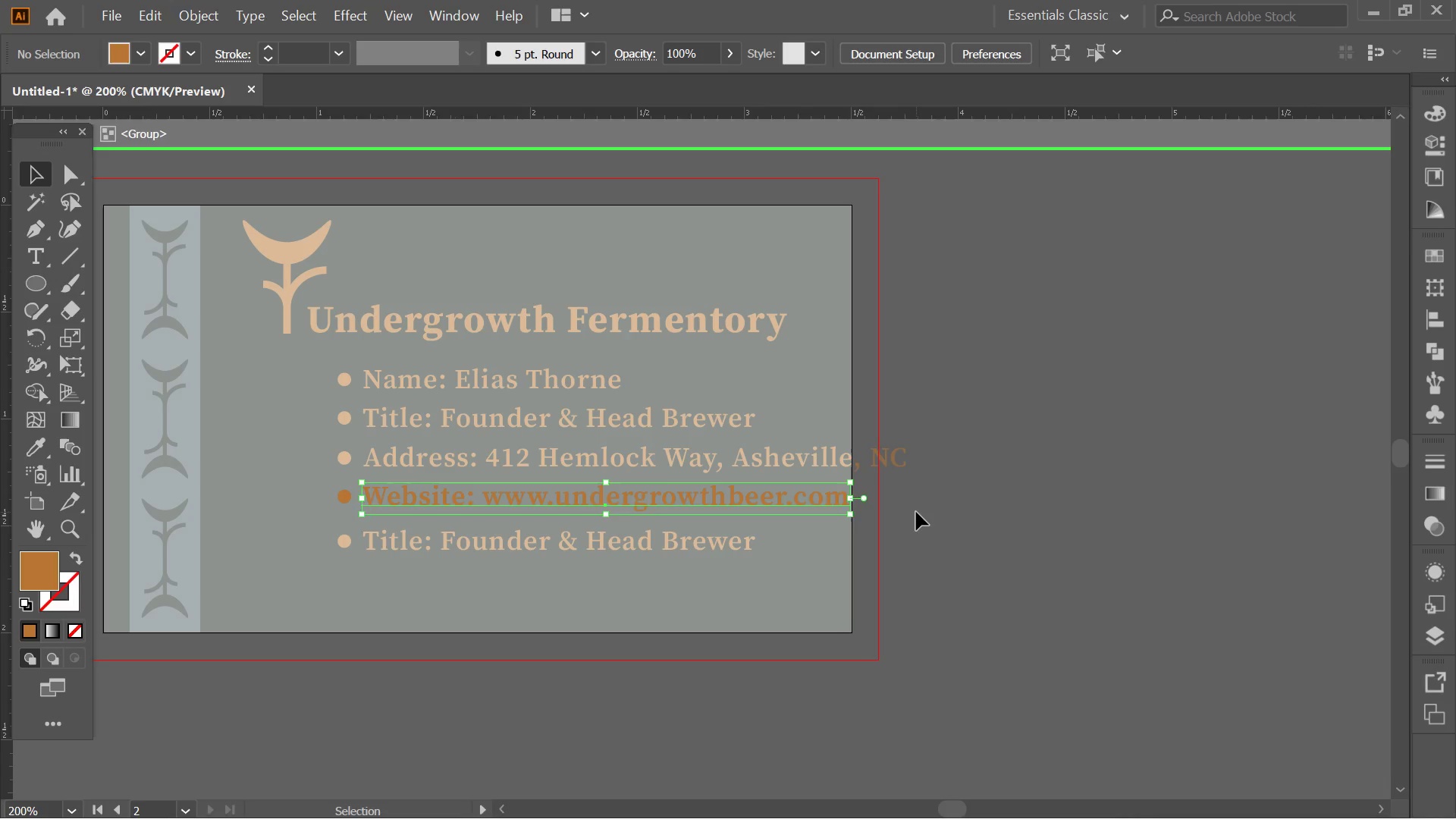 
triple_click([916, 512])
 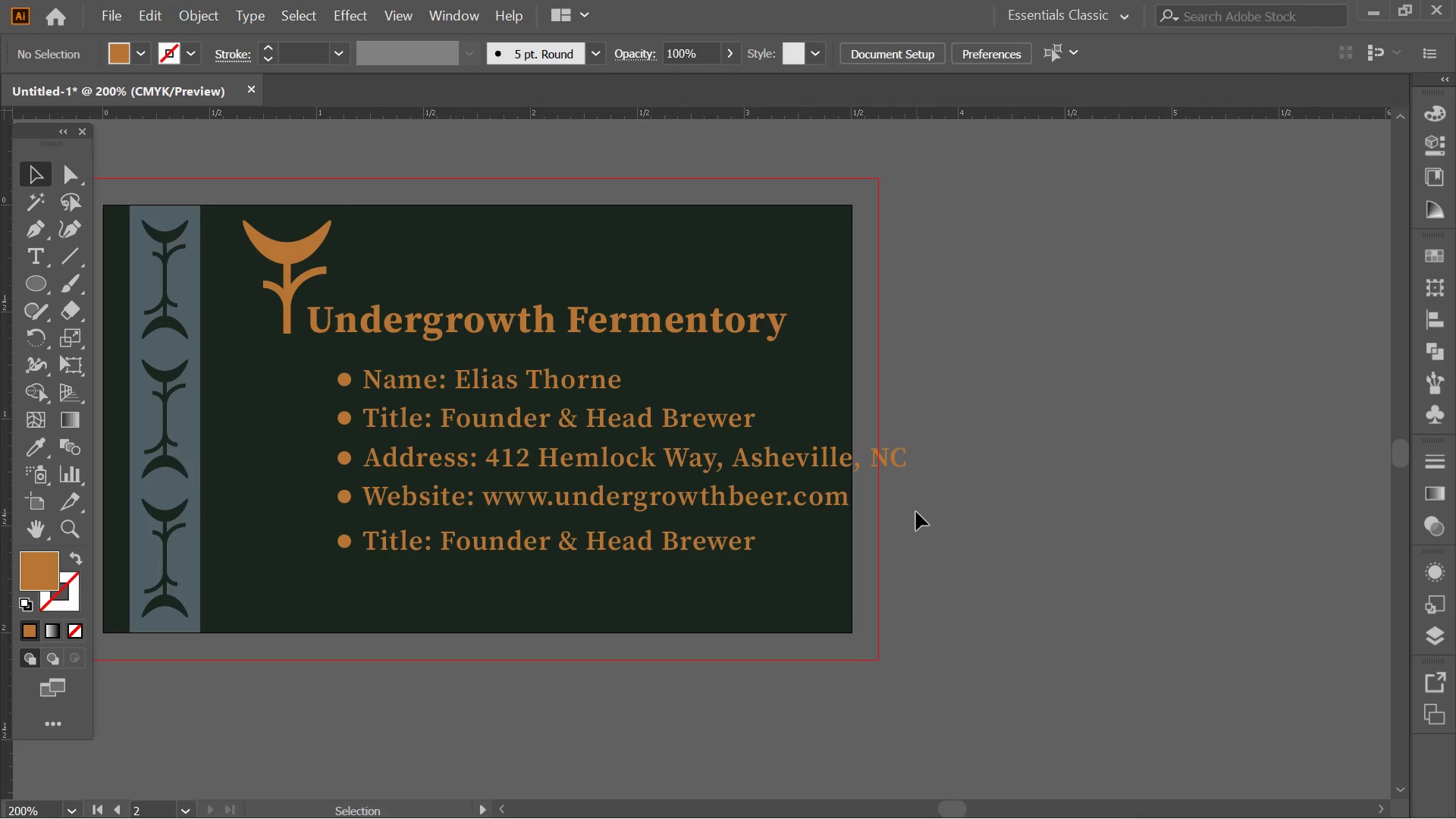 
key(Alt+AltLeft)
 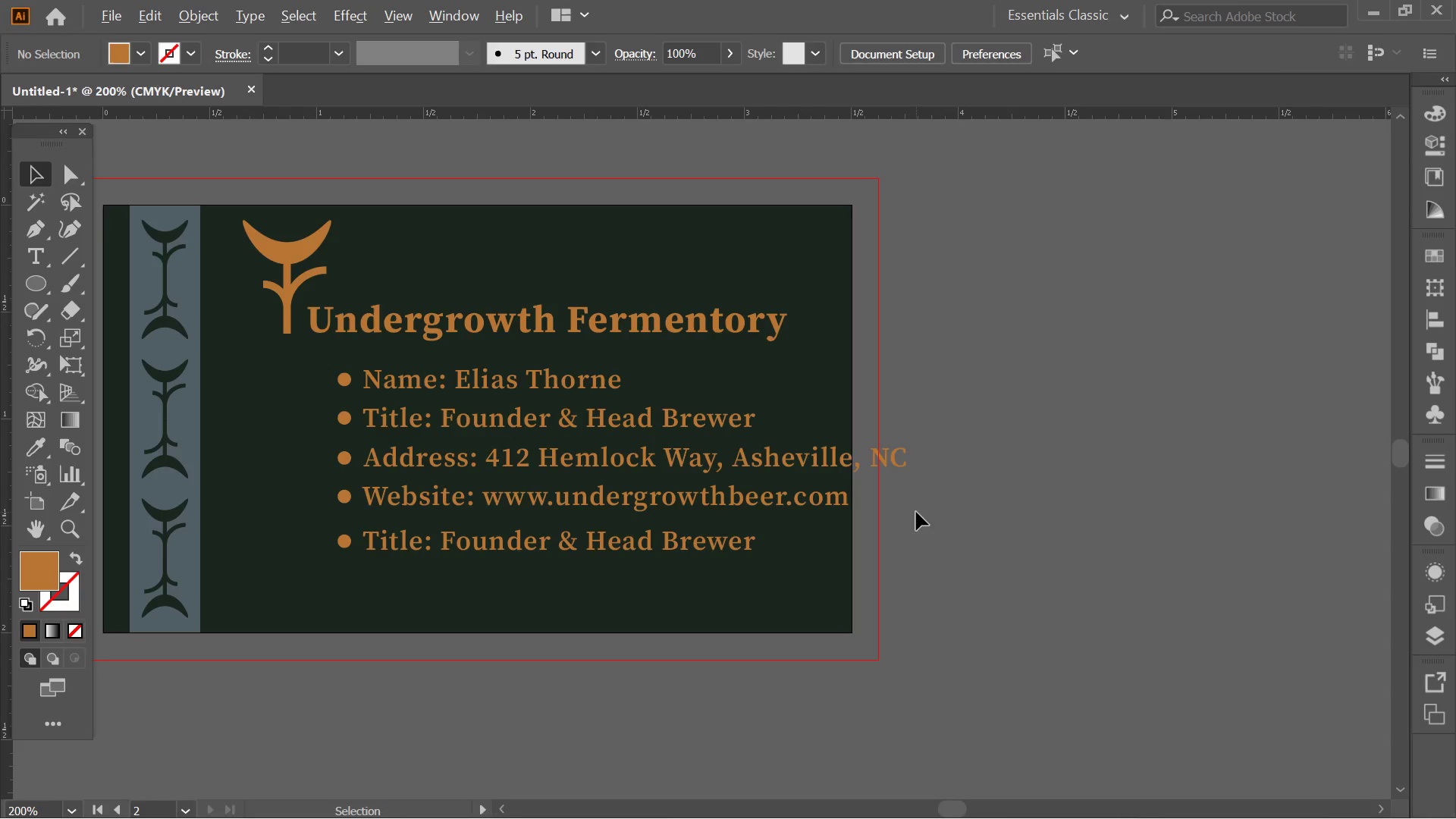 
key(Alt+Tab)